 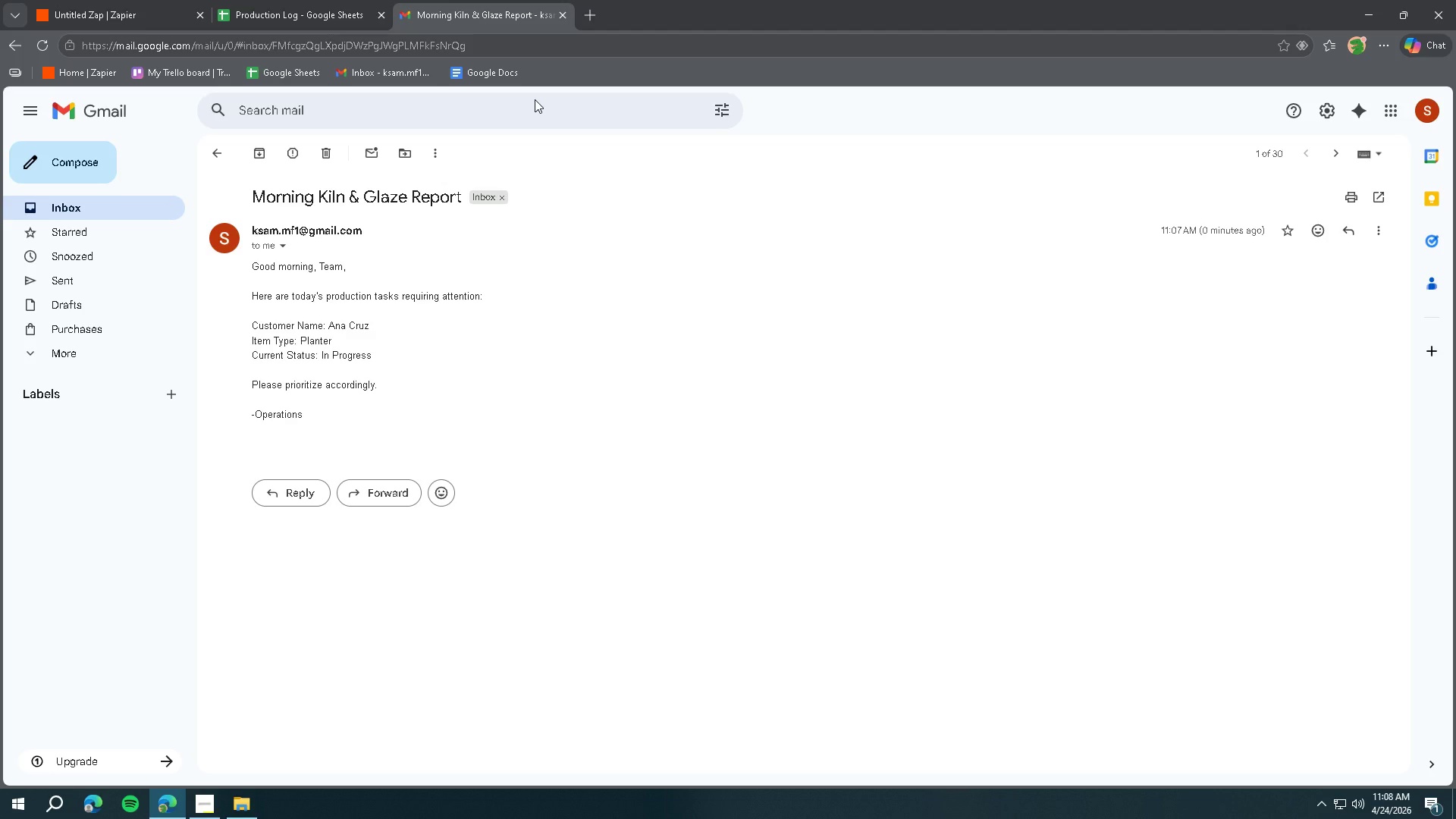 
left_click([157, 8])
 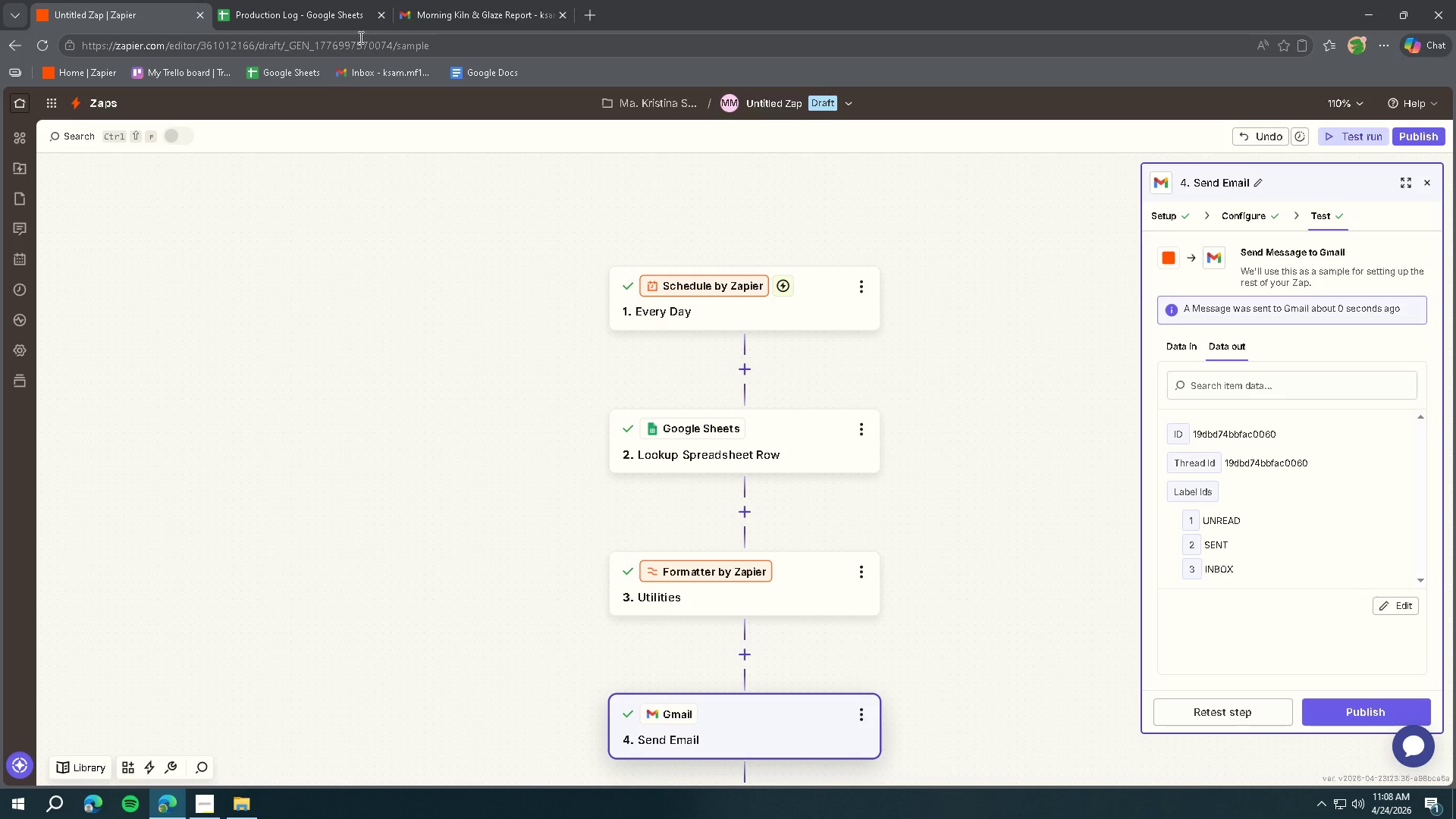 
left_click([461, 22])
 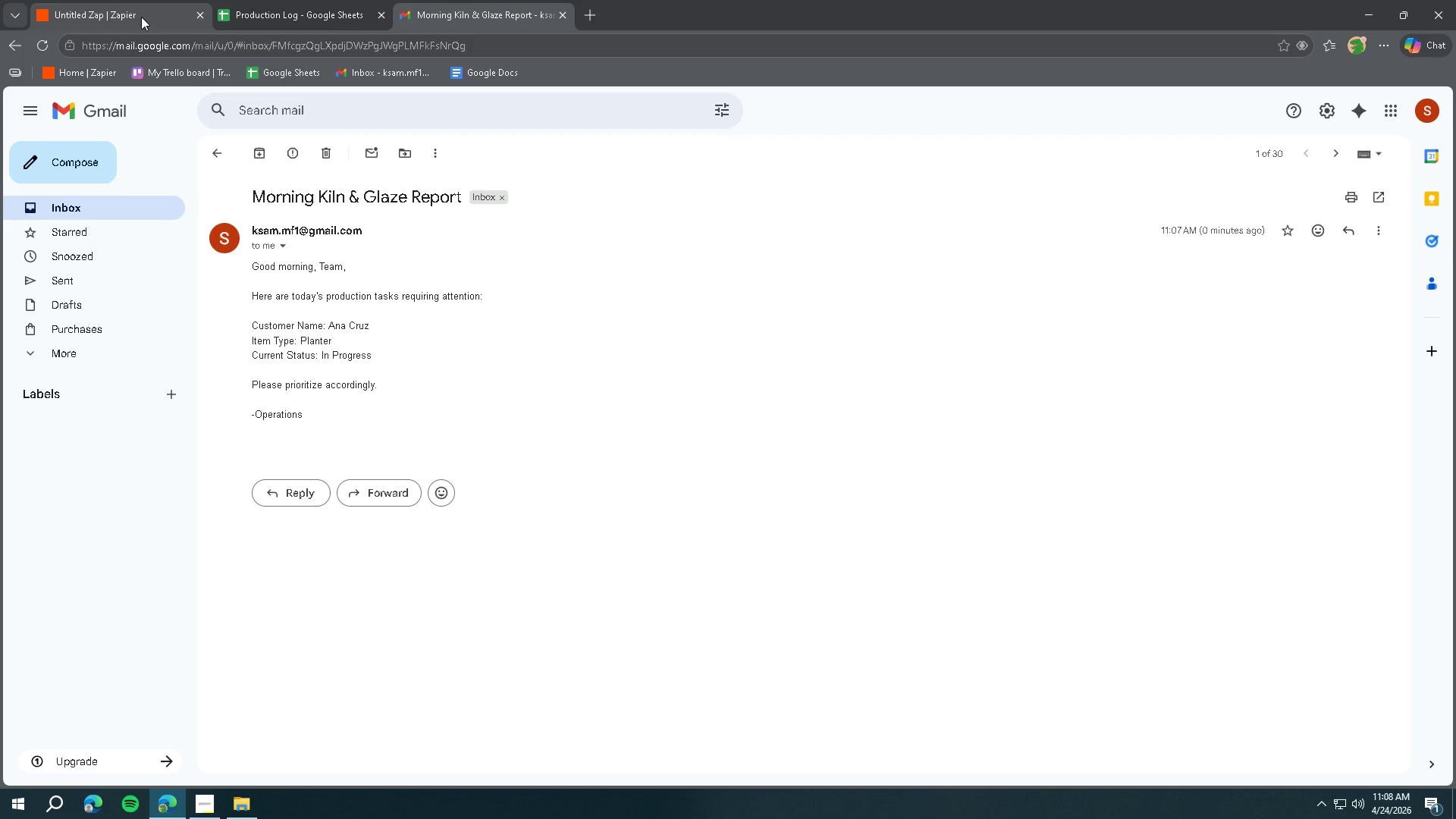 
left_click([140, 11])
 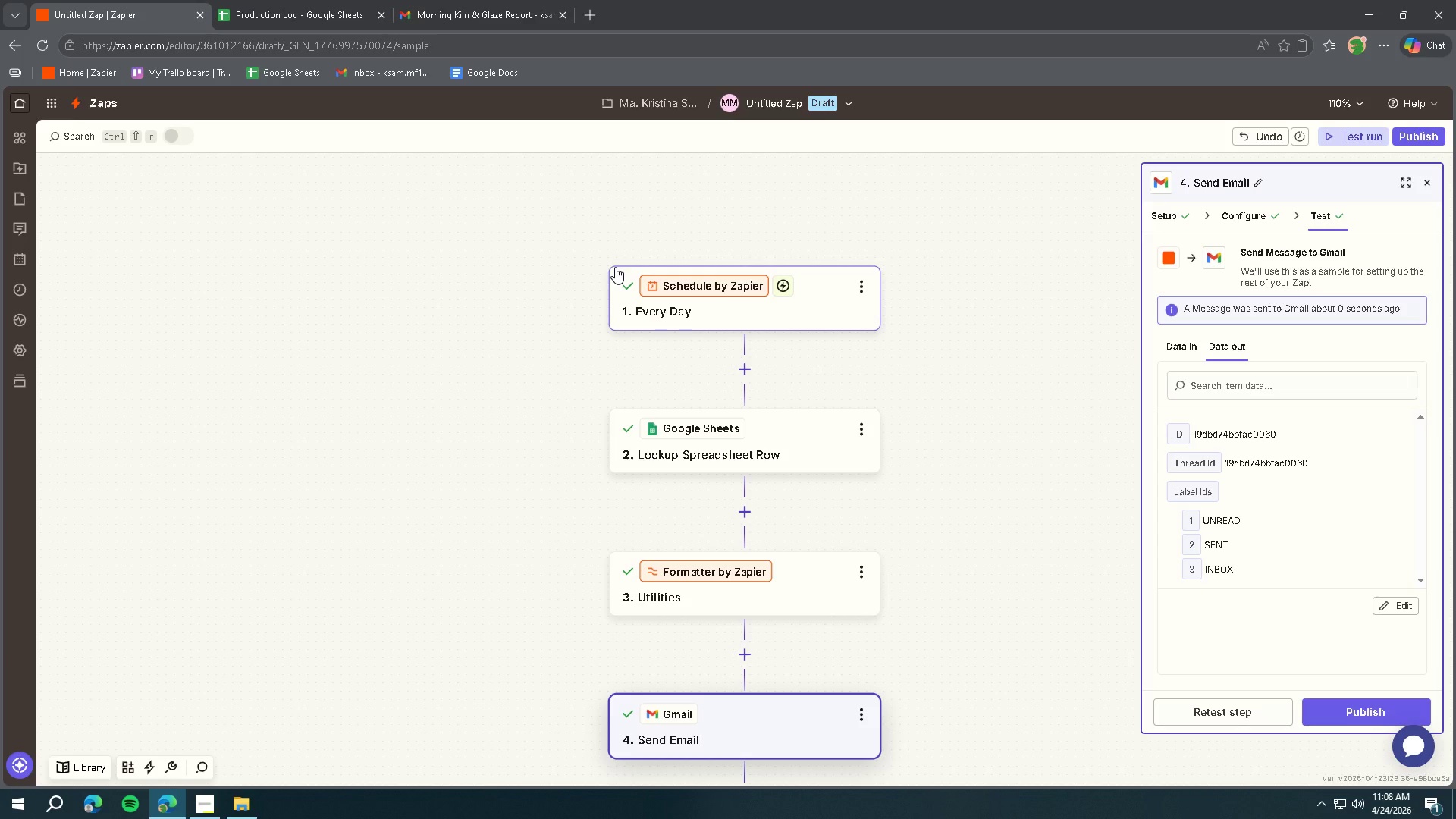 
left_click([498, 20])
 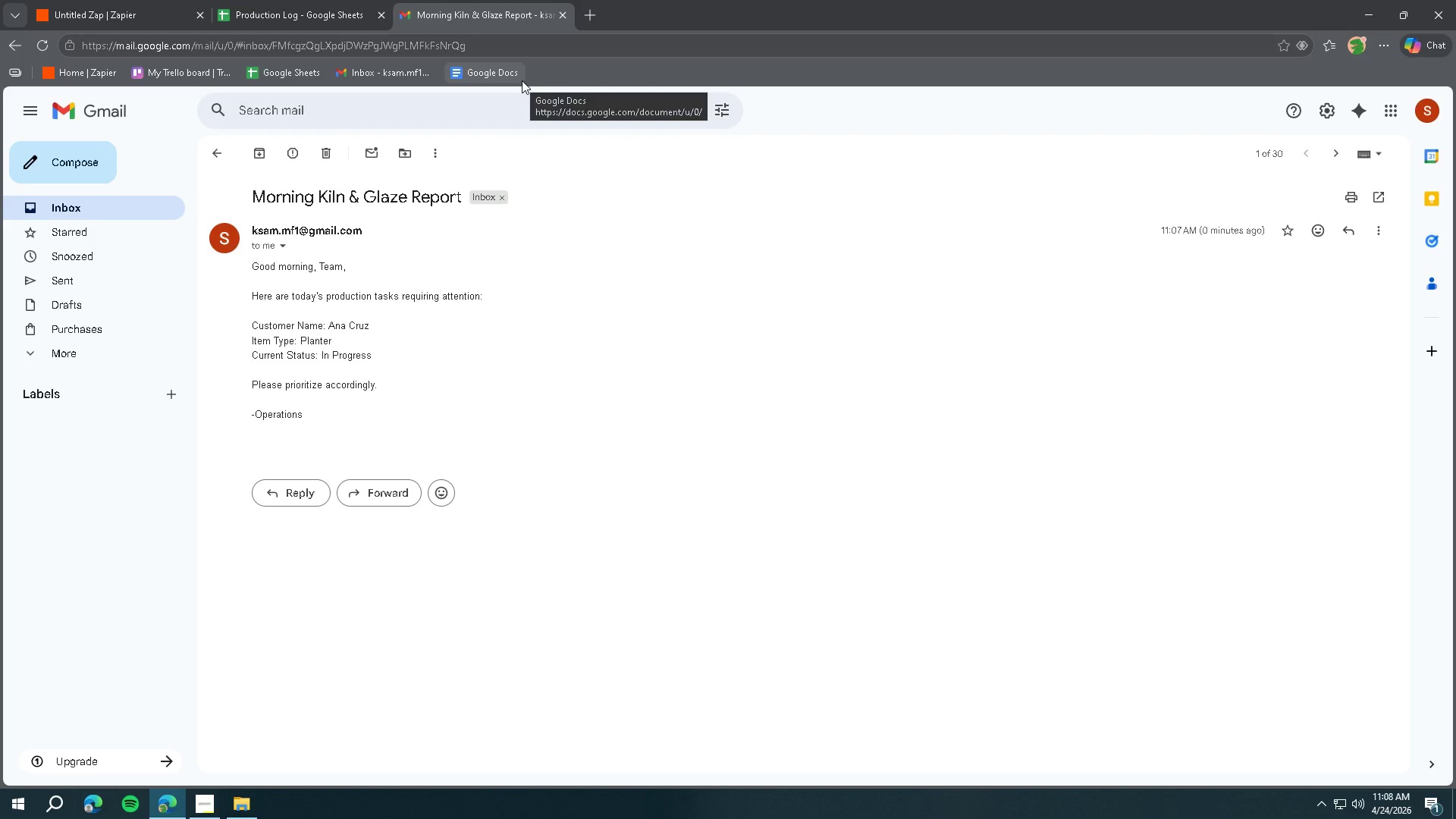 
wait(26.88)
 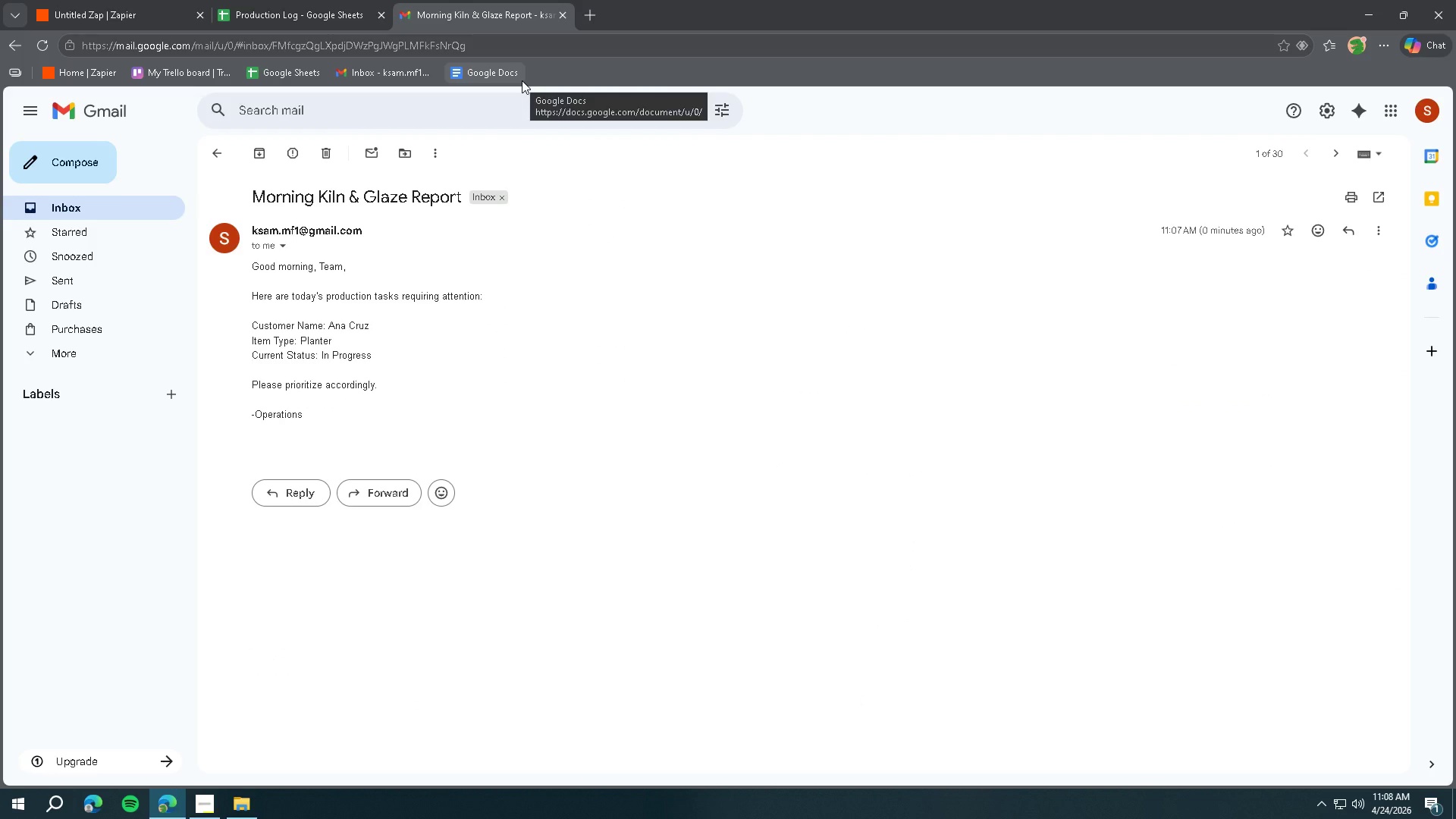 
left_click([293, 26])
 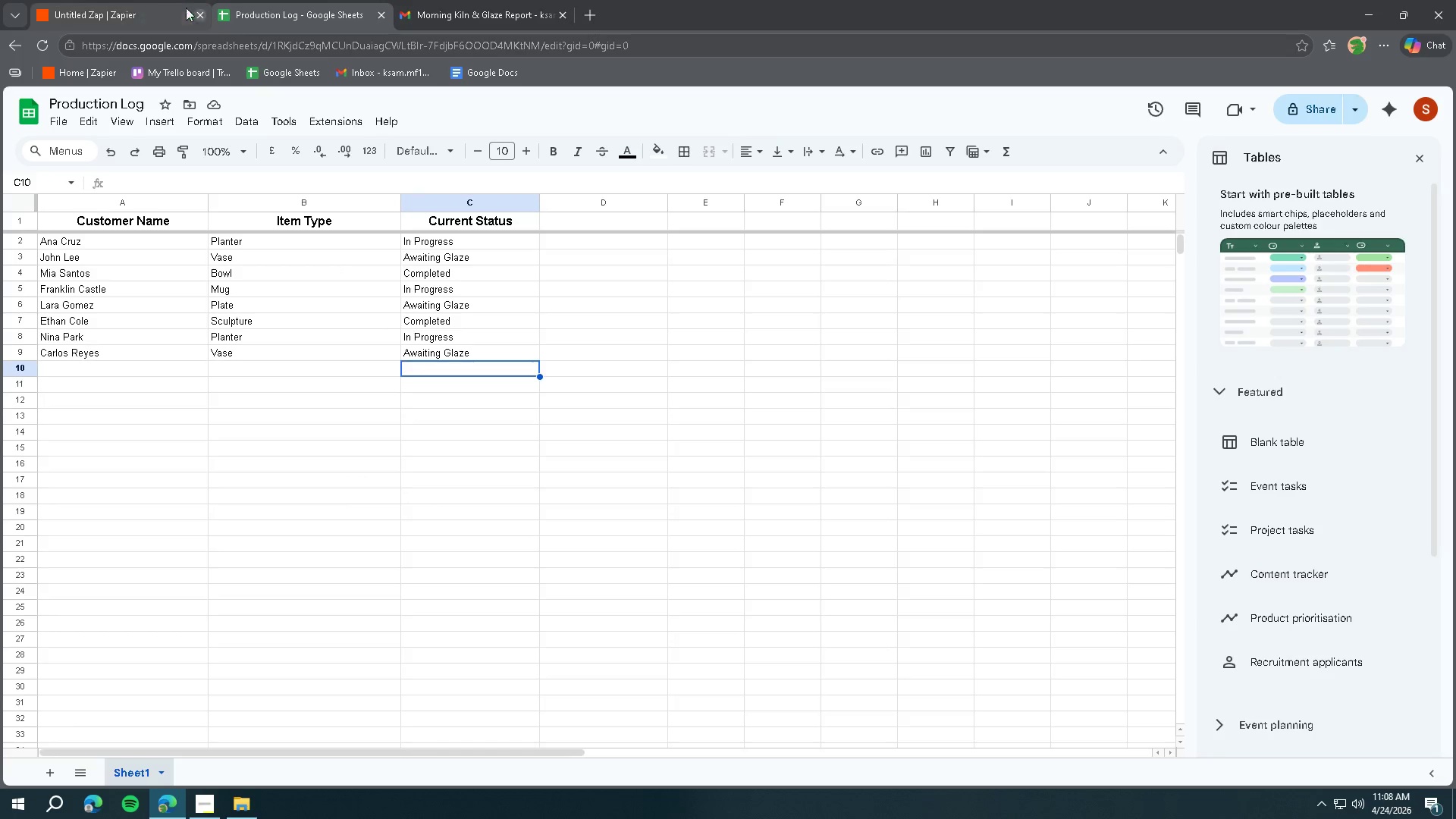 
left_click([122, 0])
 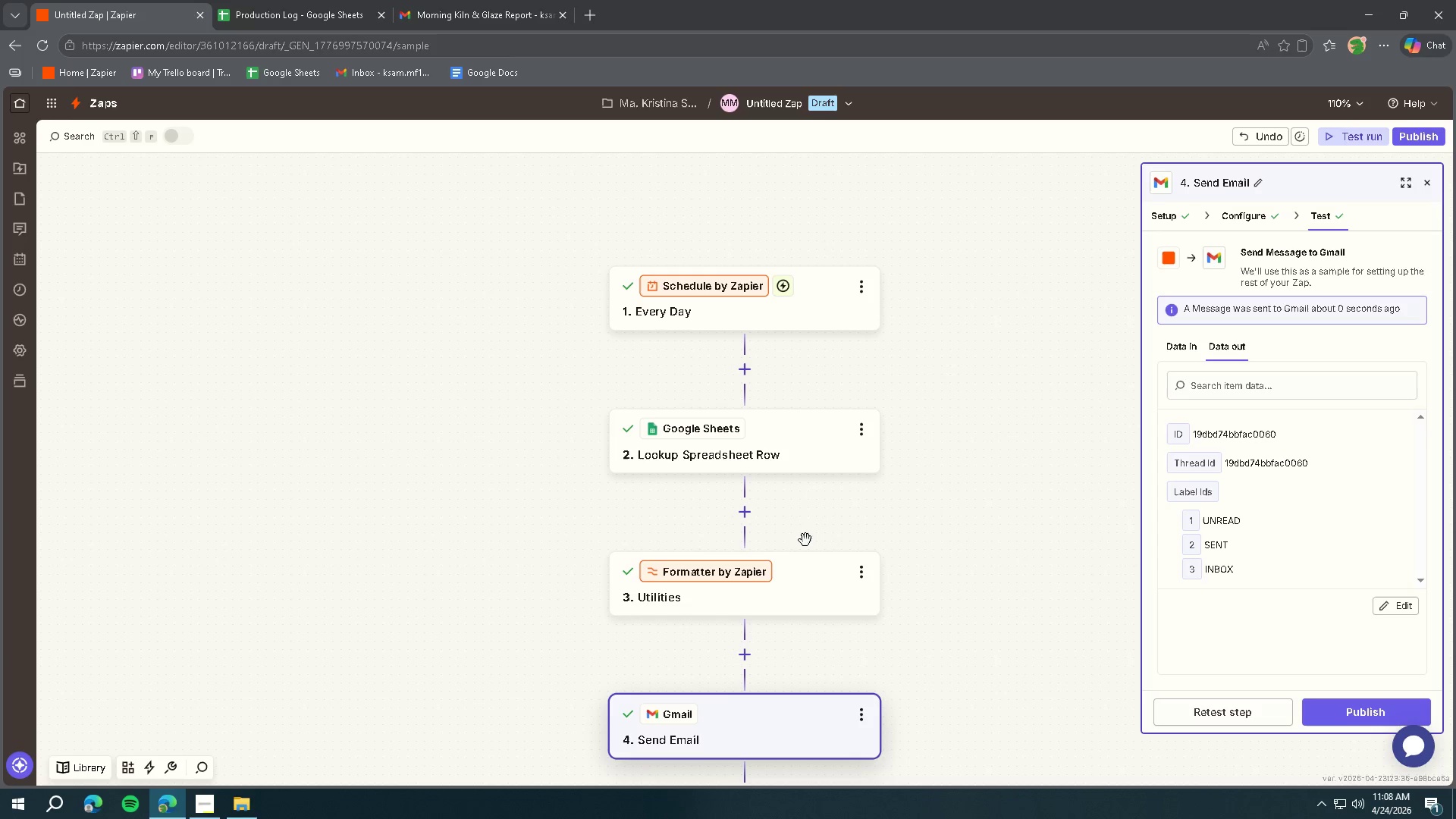 
left_click([810, 580])
 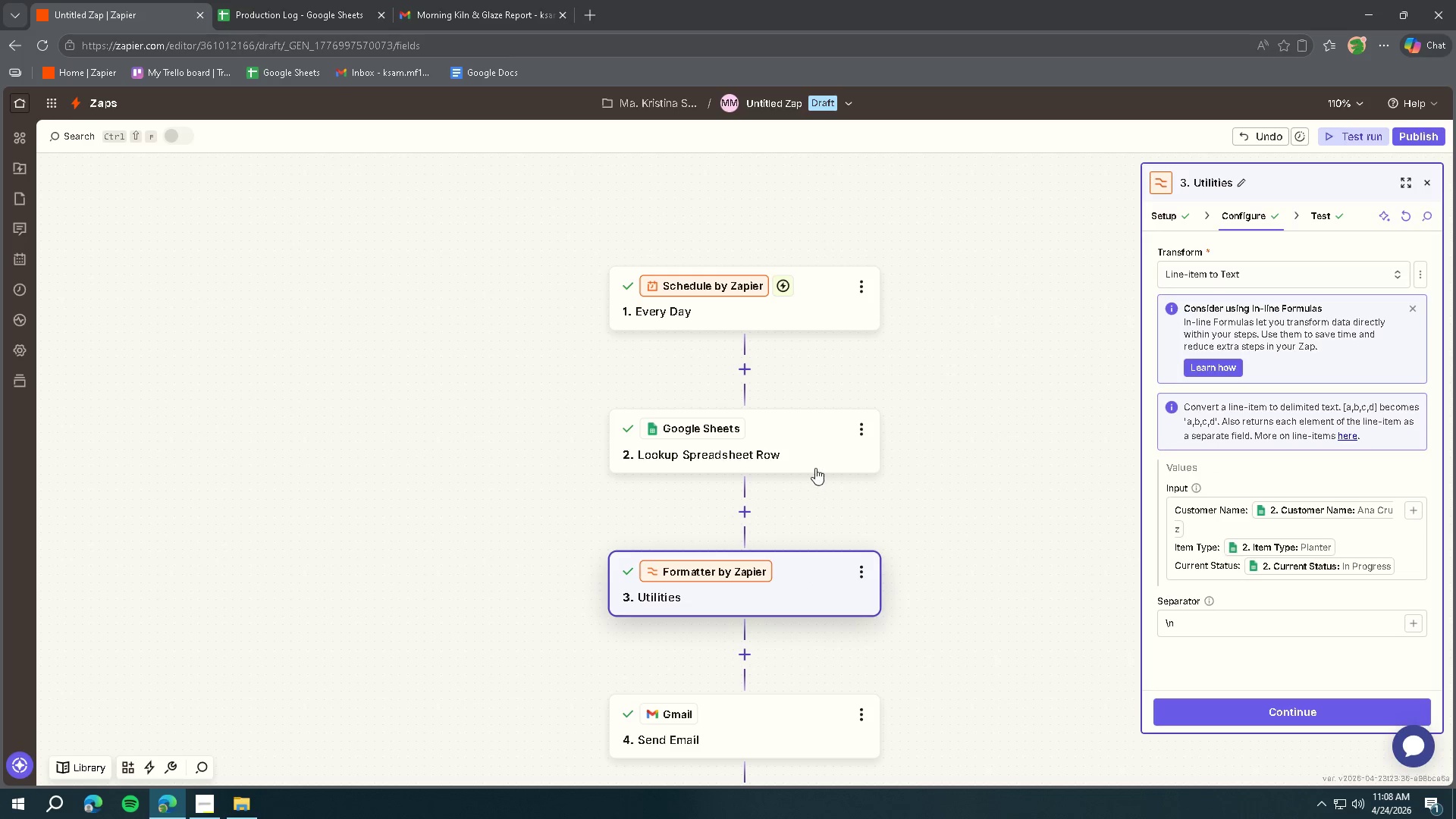 
left_click([813, 428])
 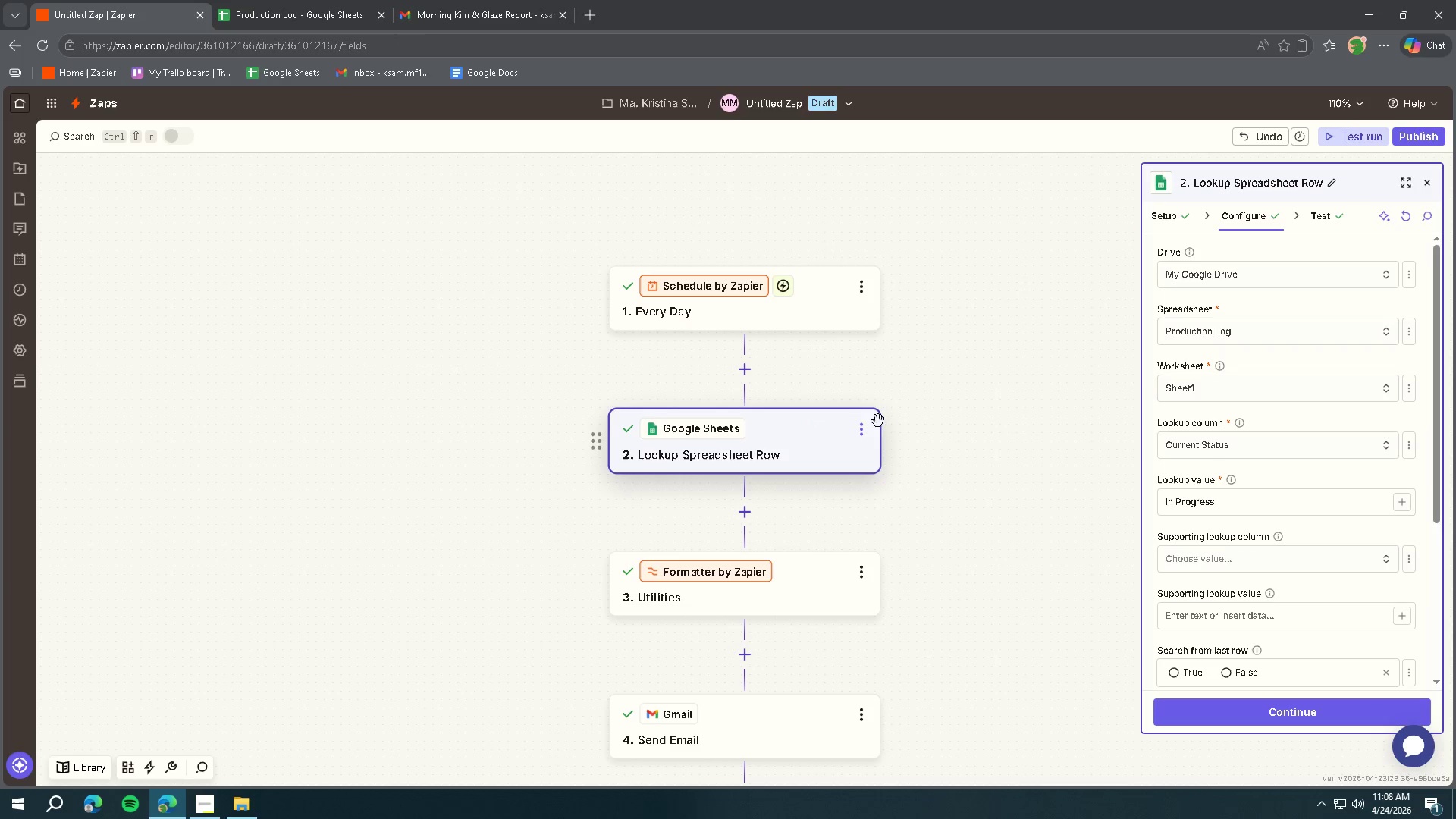 
scroll: coordinate [1287, 479], scroll_direction: up, amount: 2.0
 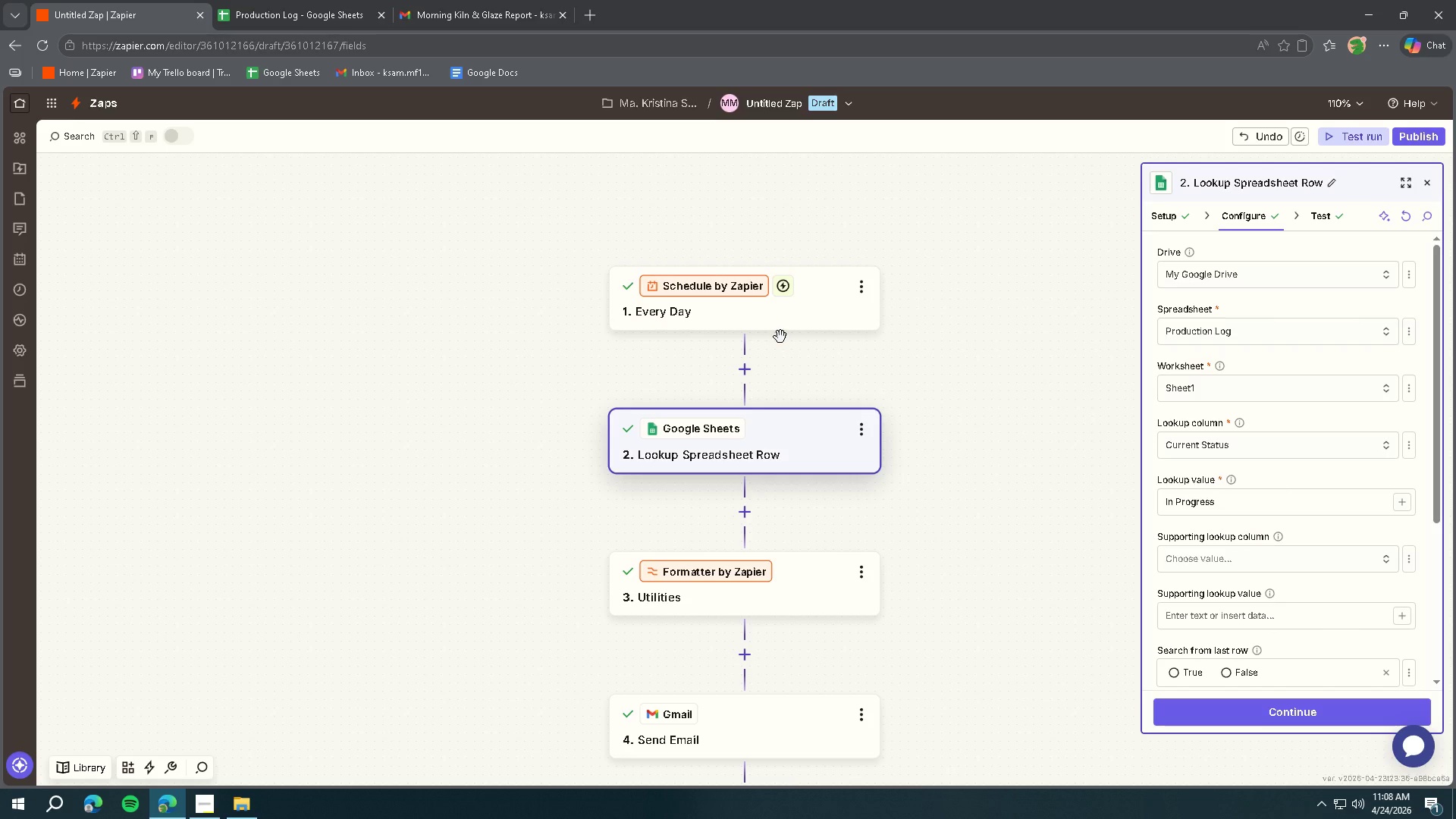 
left_click([788, 326])
 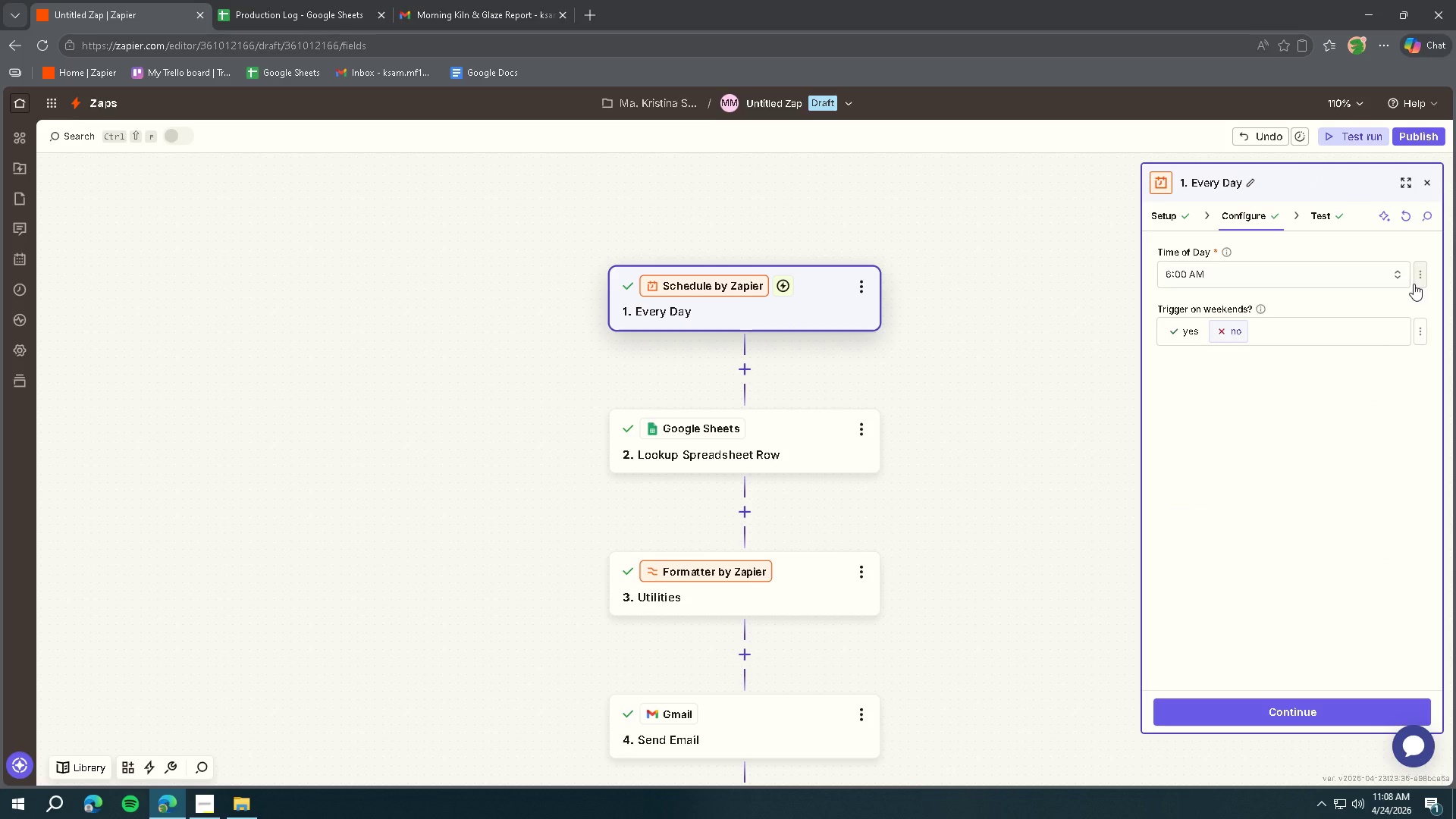 
wait(6.78)
 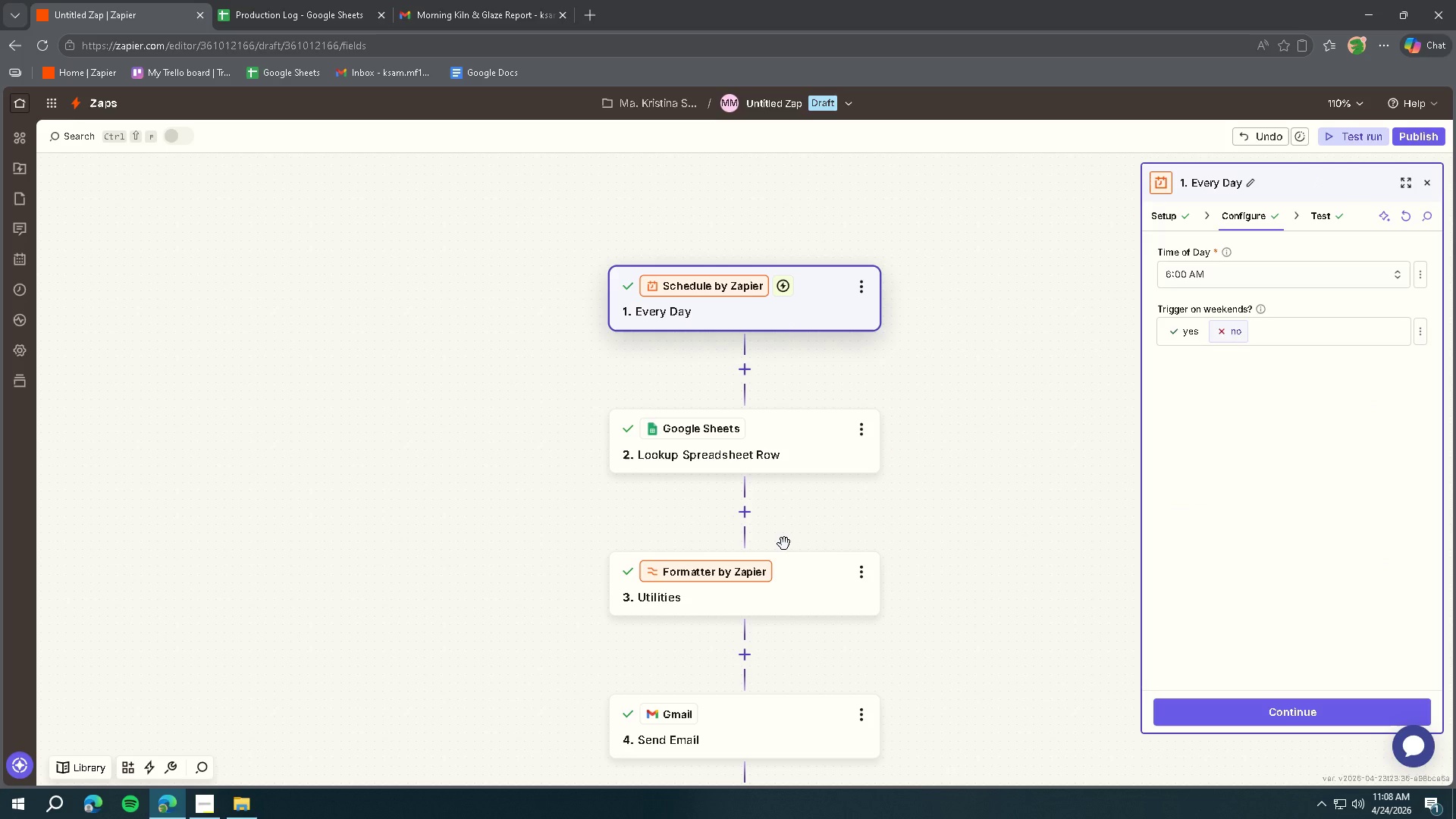 
left_click([204, 809])